 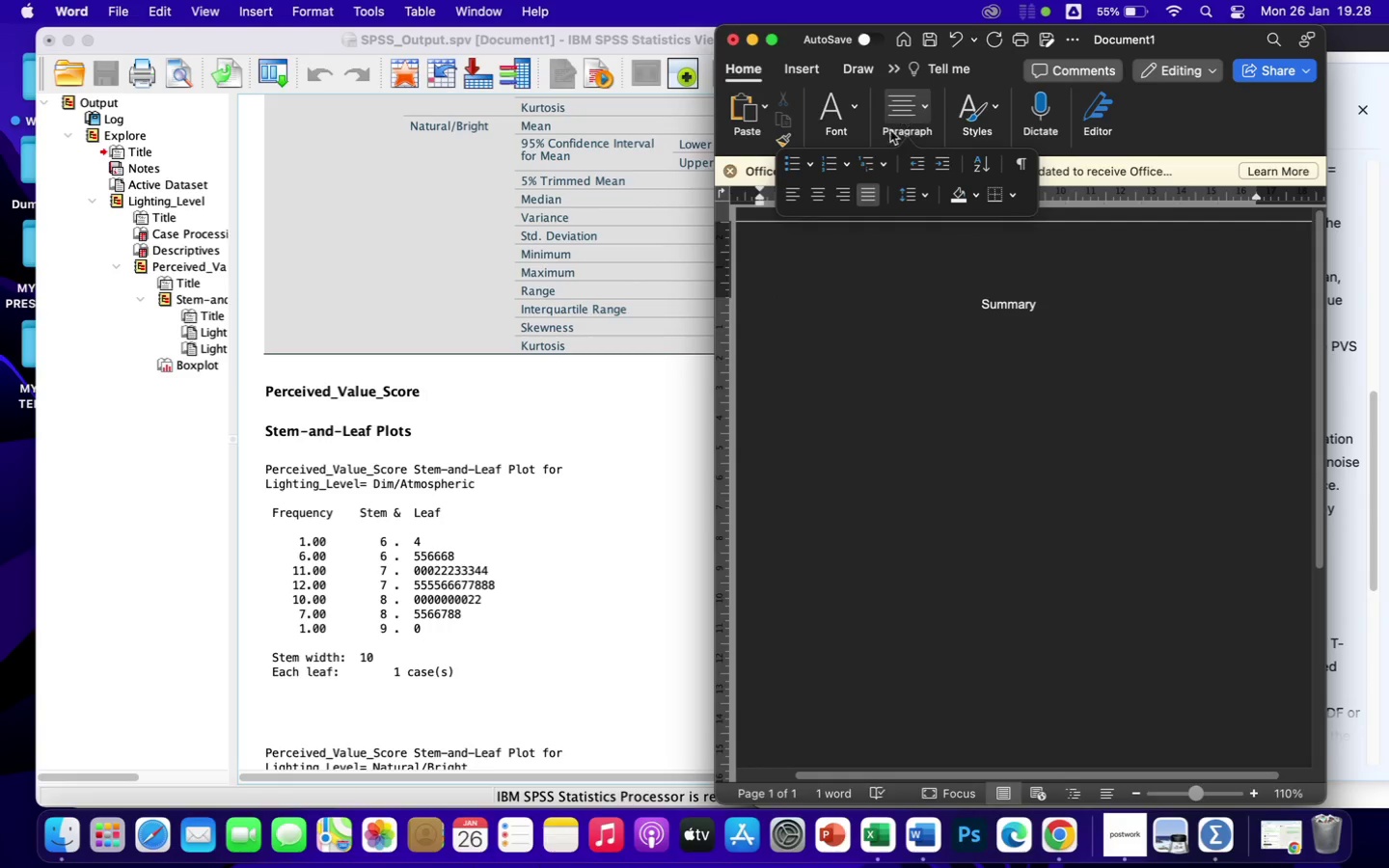 
left_click([829, 167])
 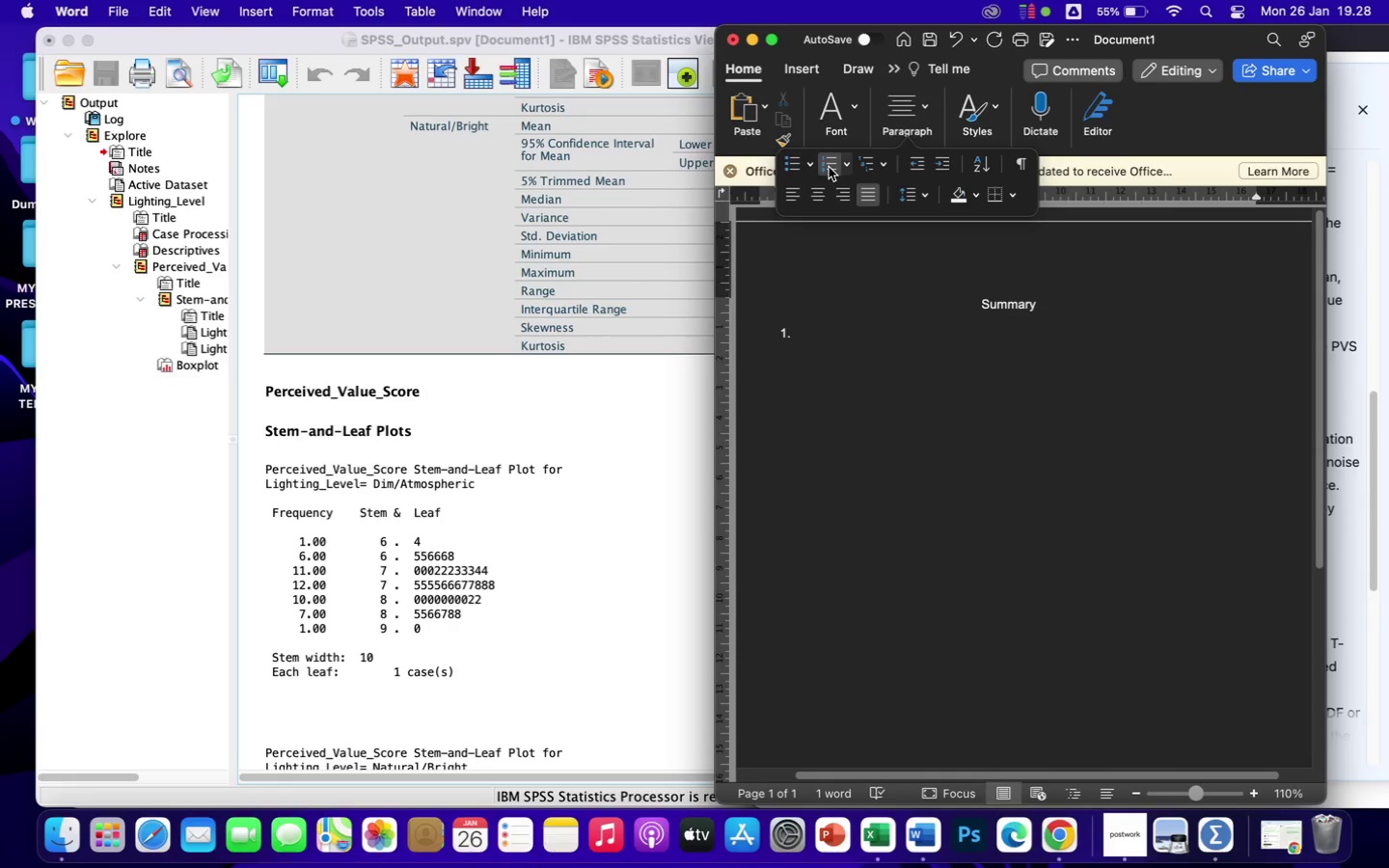 
wait(21.6)
 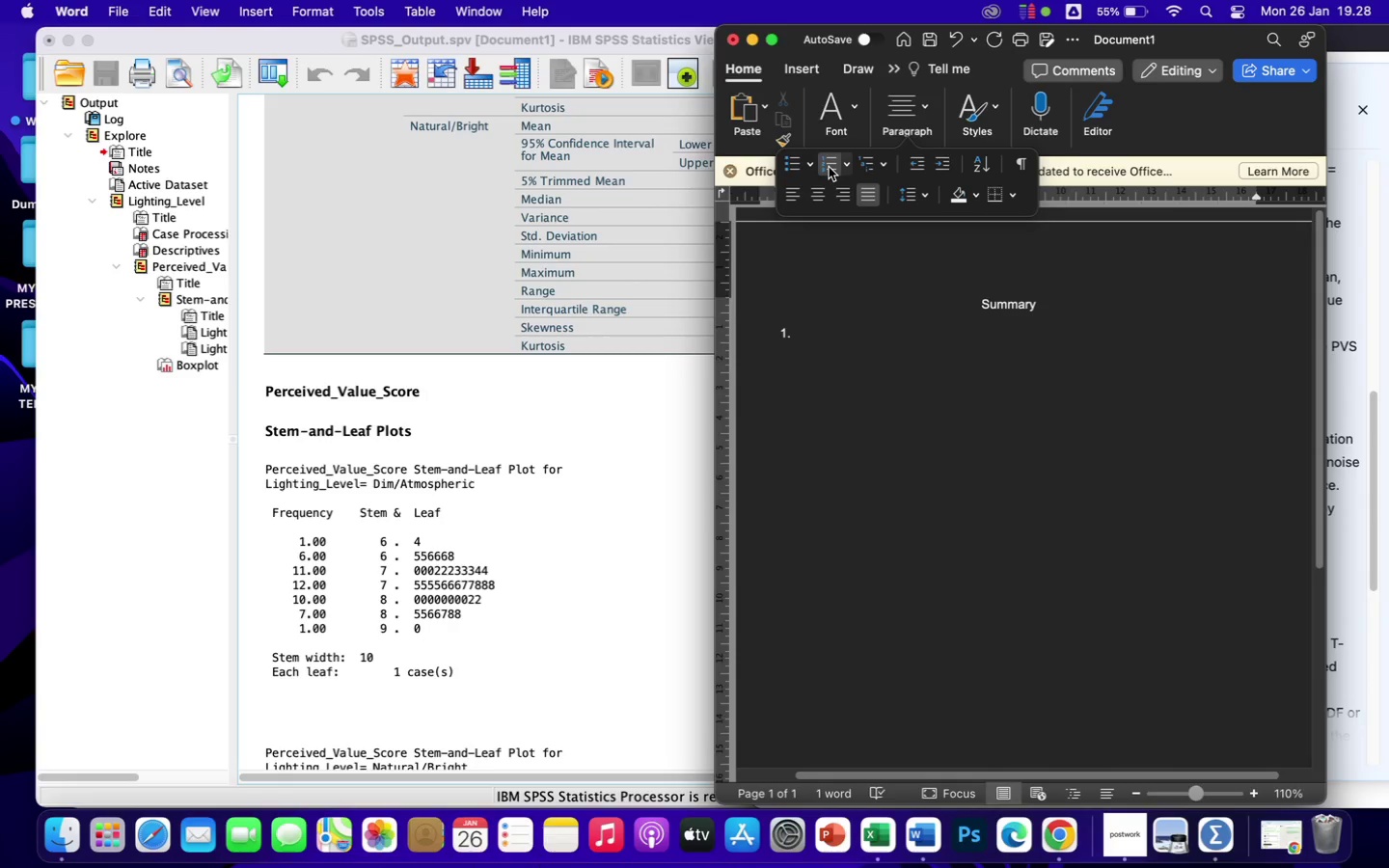 
type(Descriptive Statistics)
 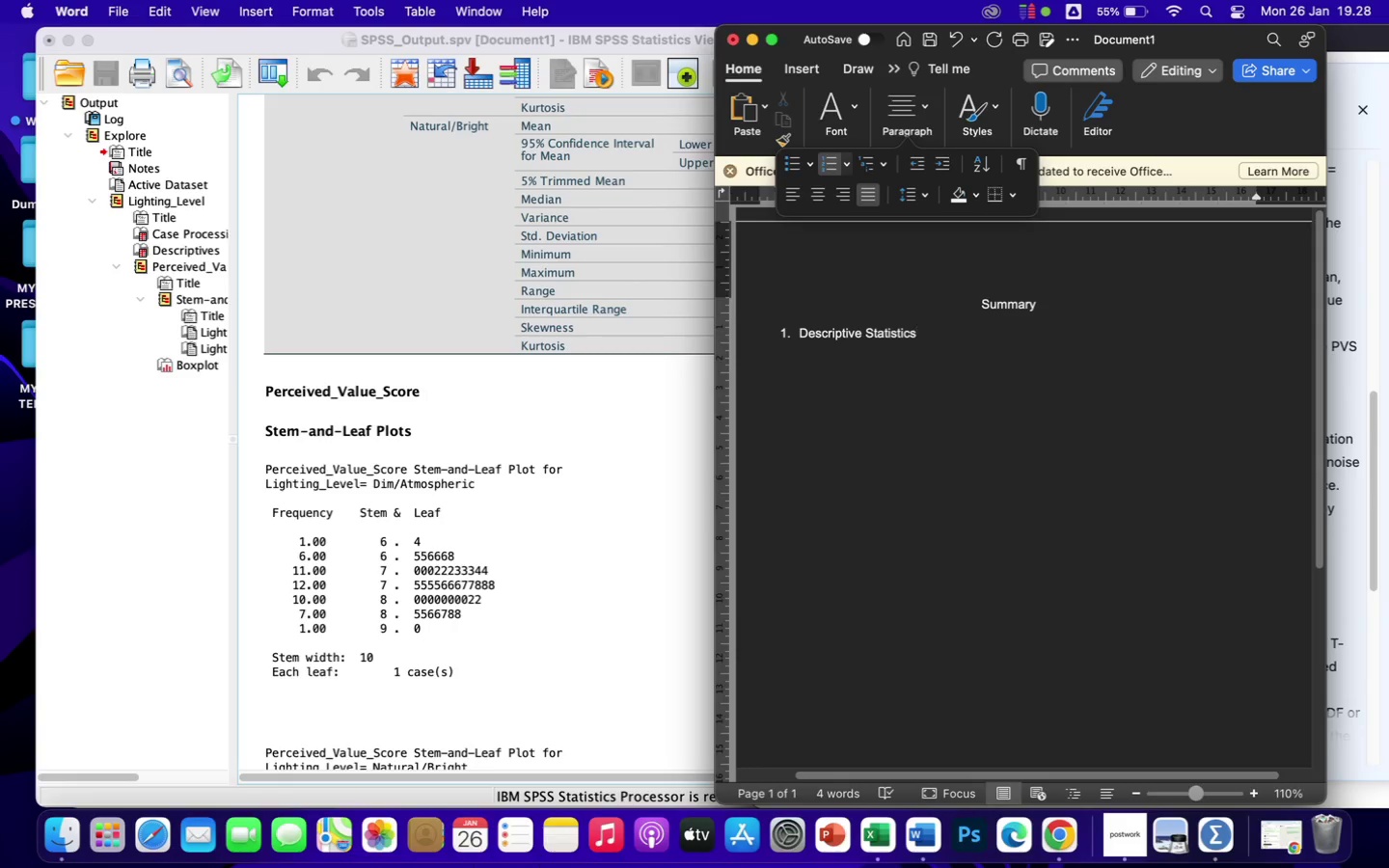 
wait(5.68)
 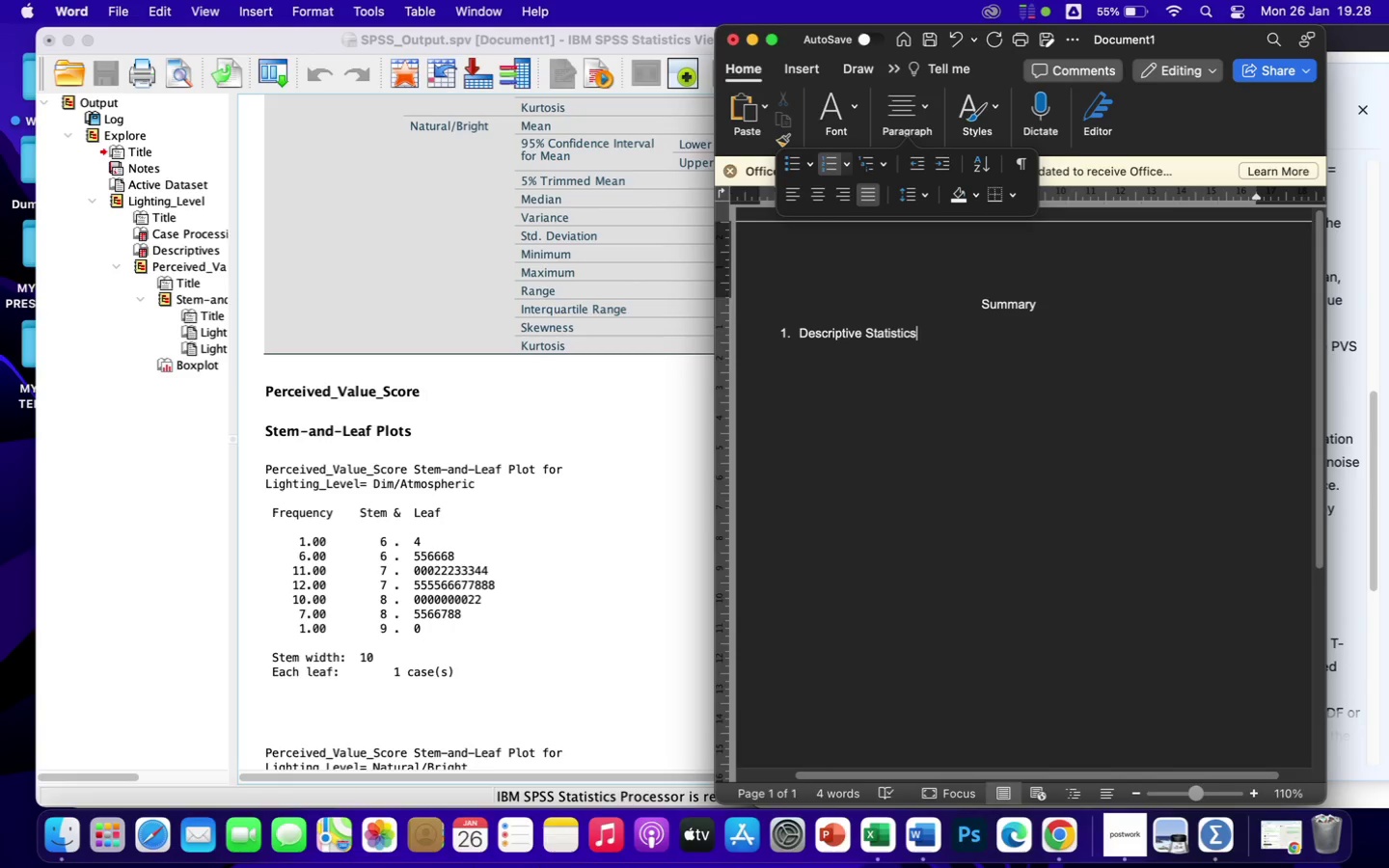 
key(Enter)
 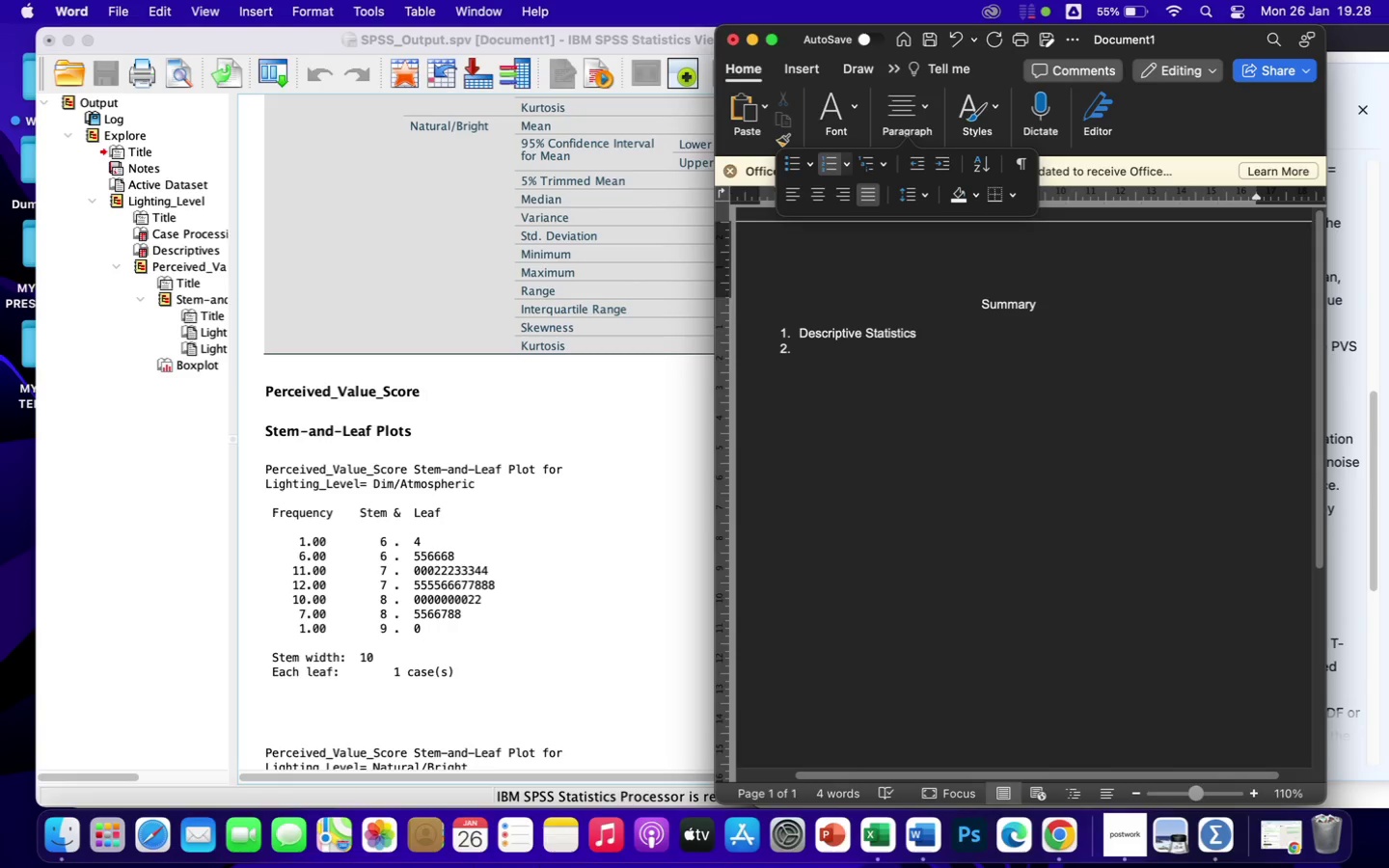 
type(Independent Samples T-Test)
 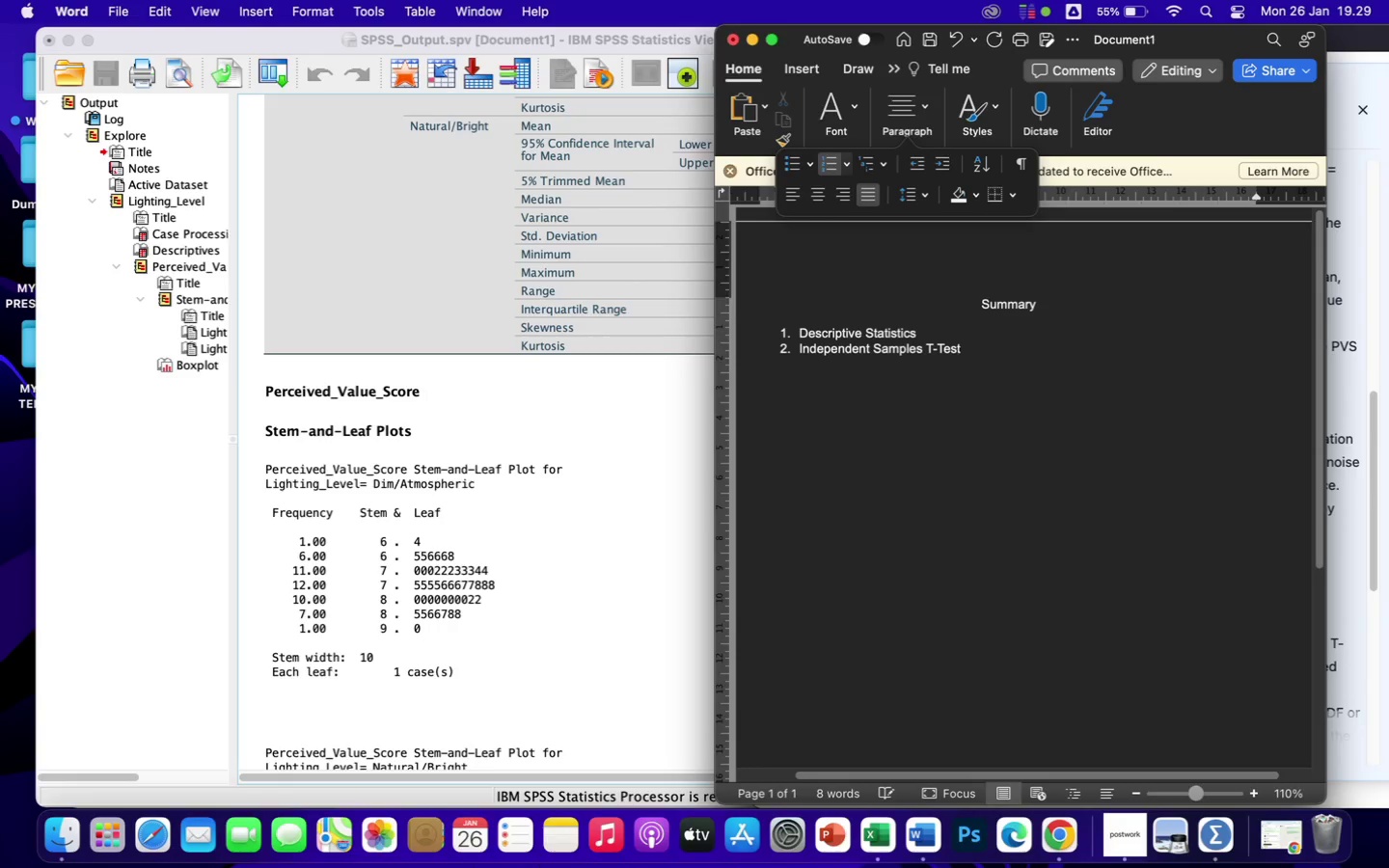 
key(Enter)
 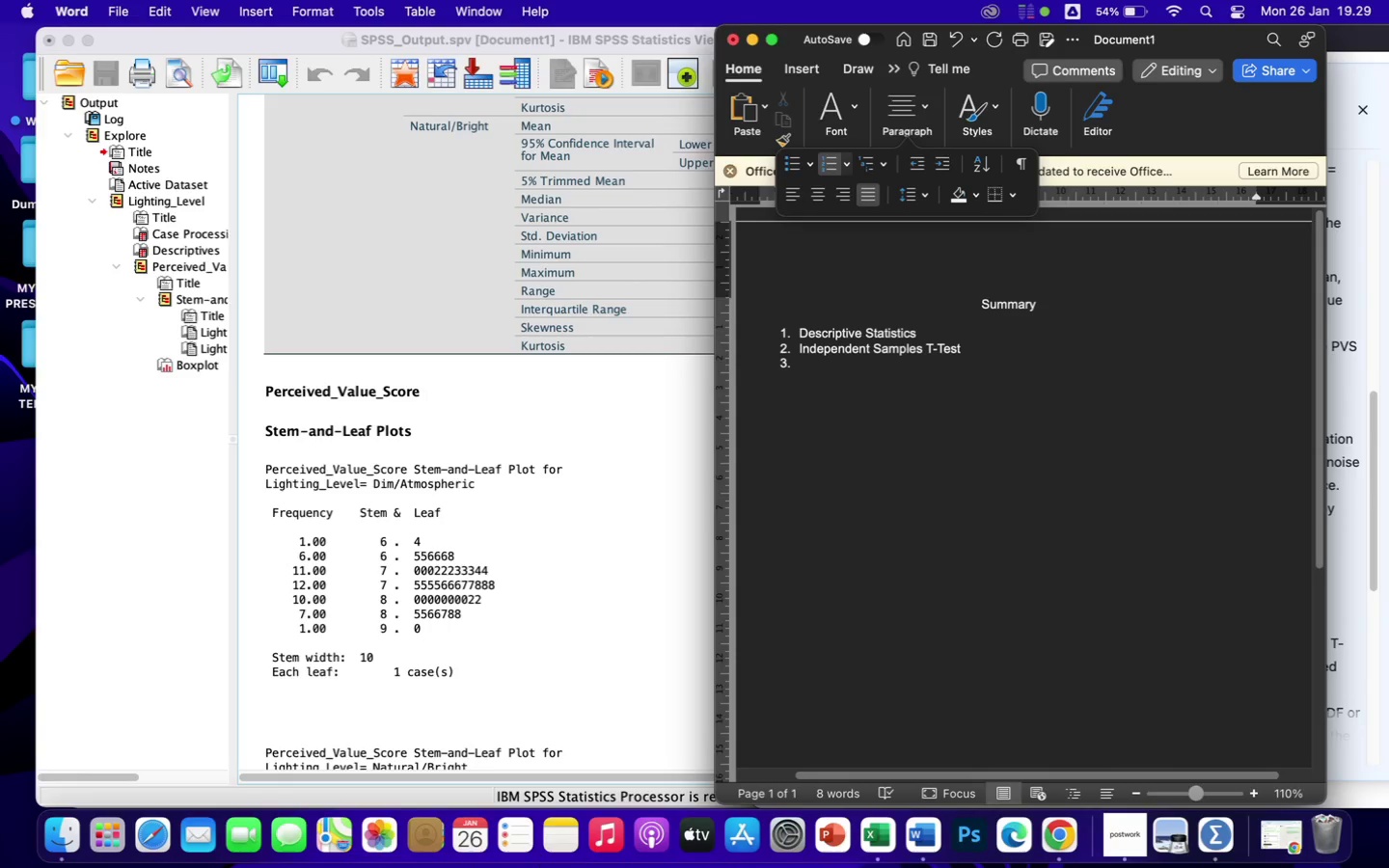 
wait(11.84)
 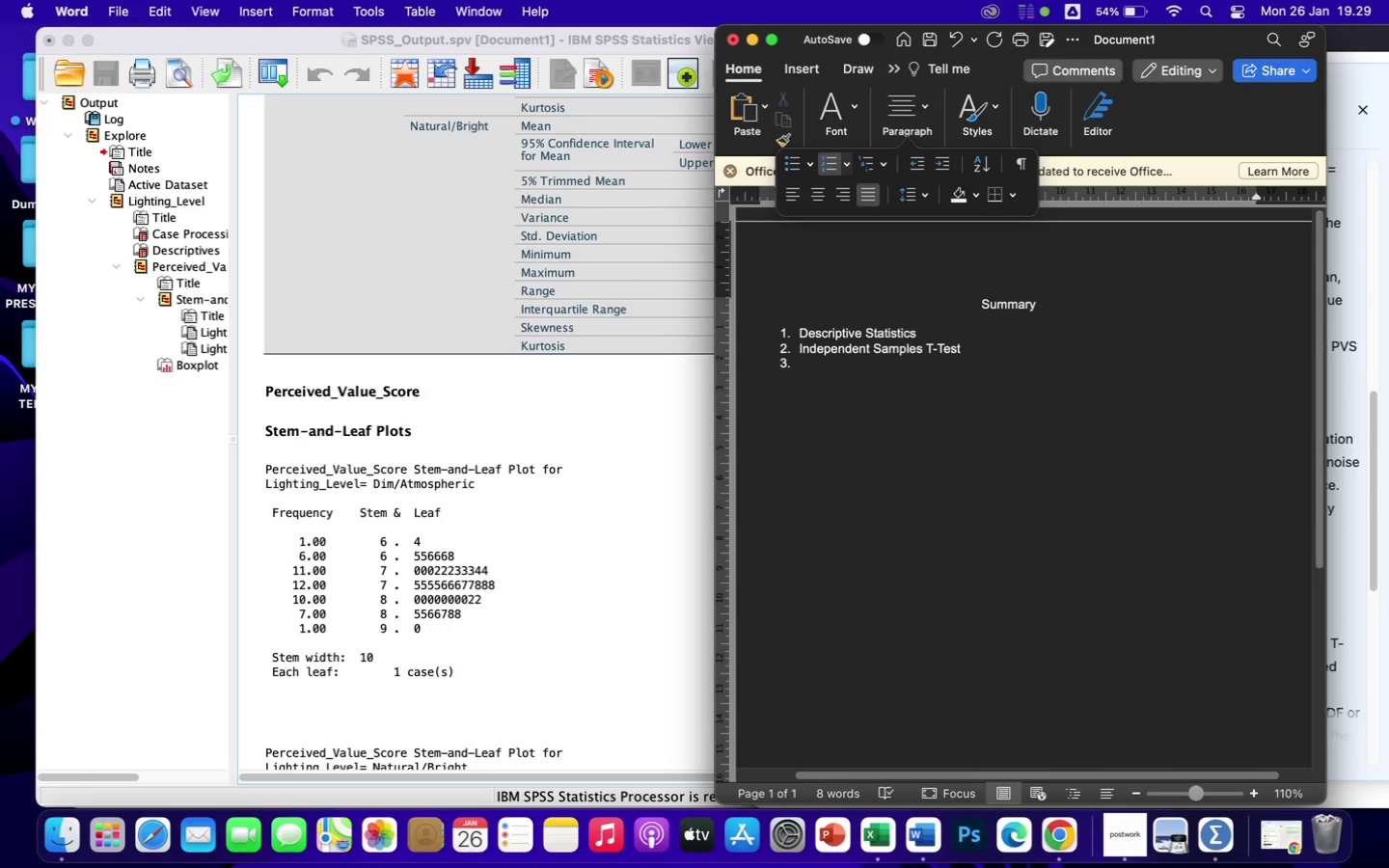 
type(Correlation Pearson)
 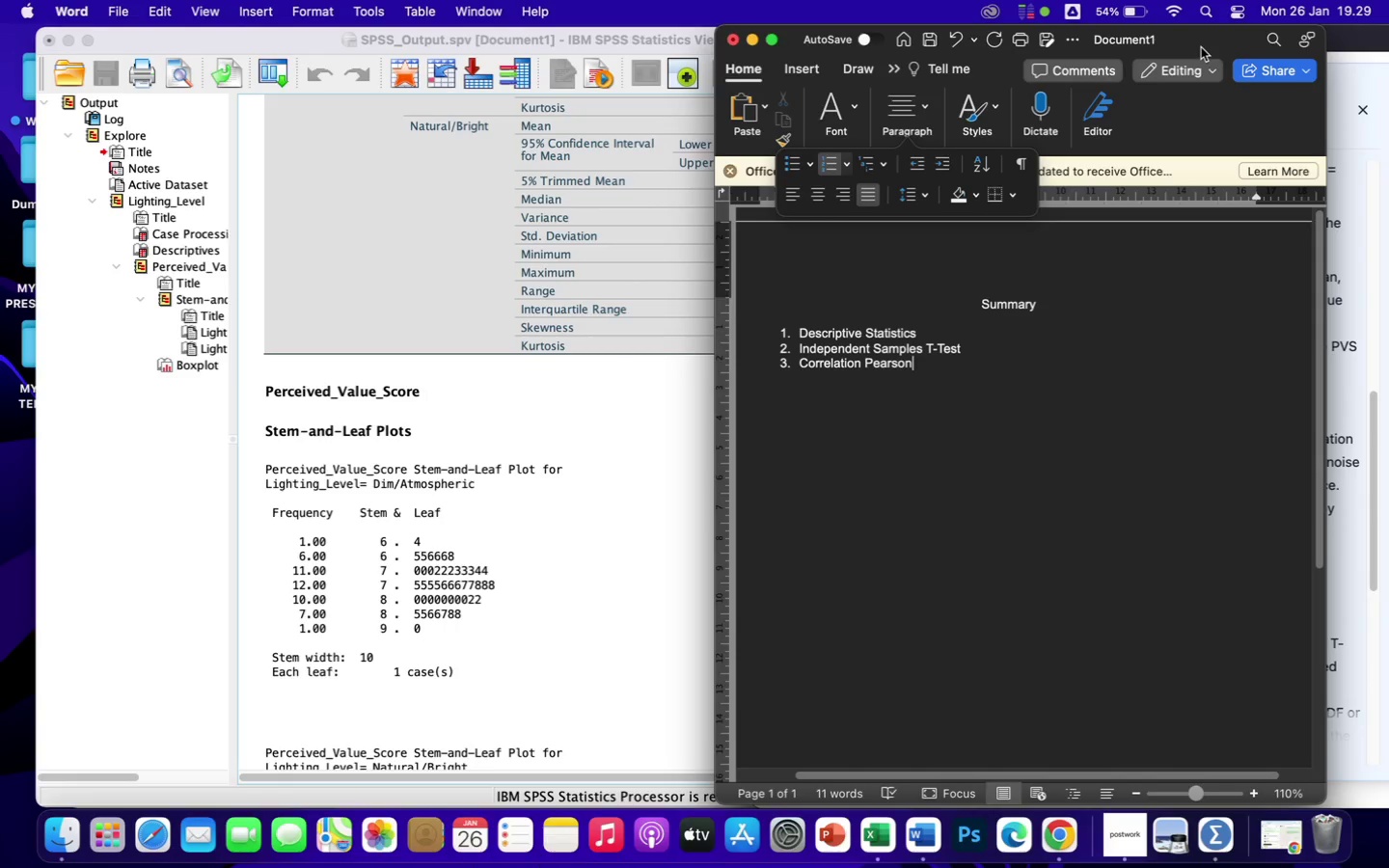 
left_click_drag(start_coordinate=[1201, 36], to_coordinate=[885, 54])
 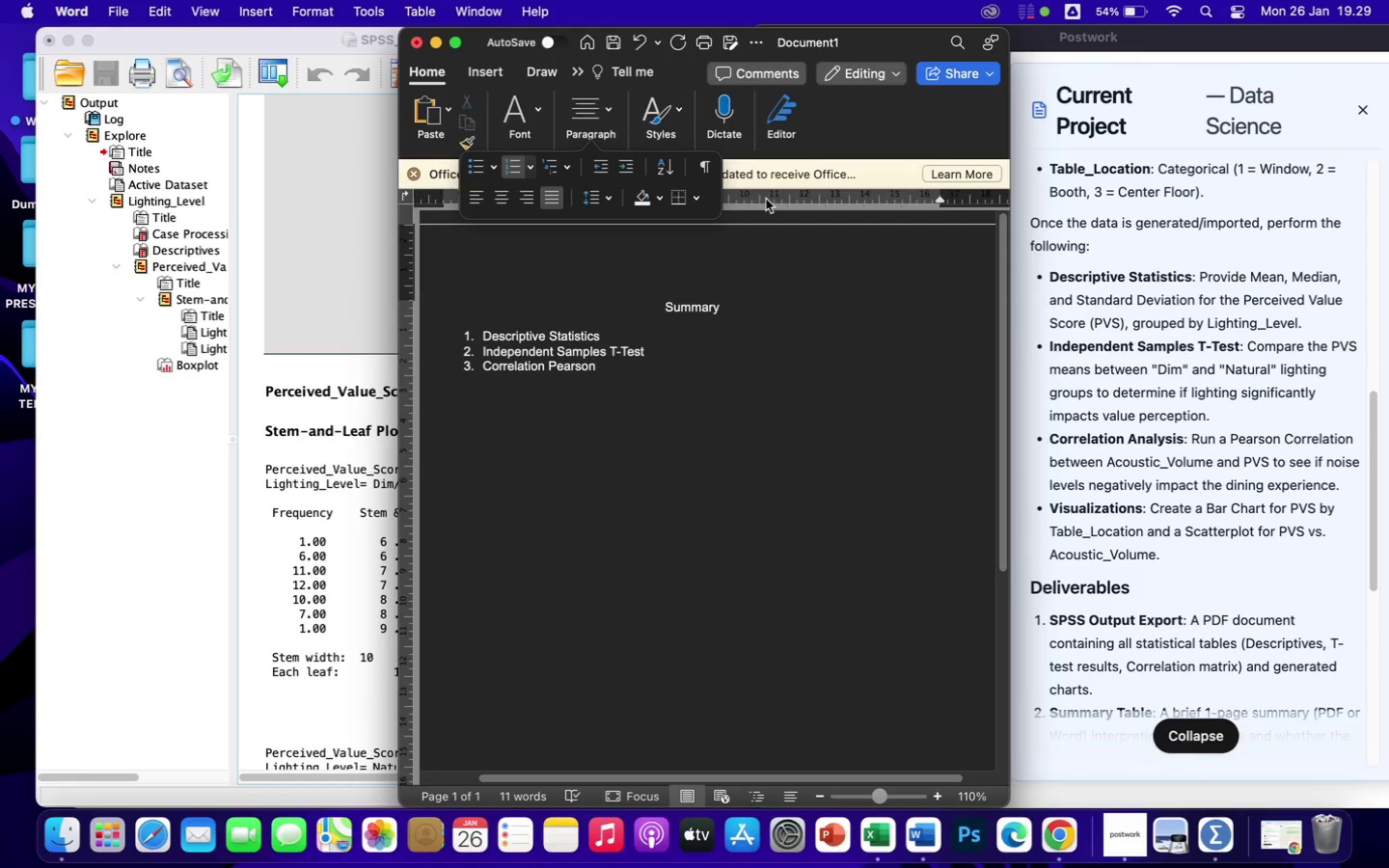 
type( Analysis)
 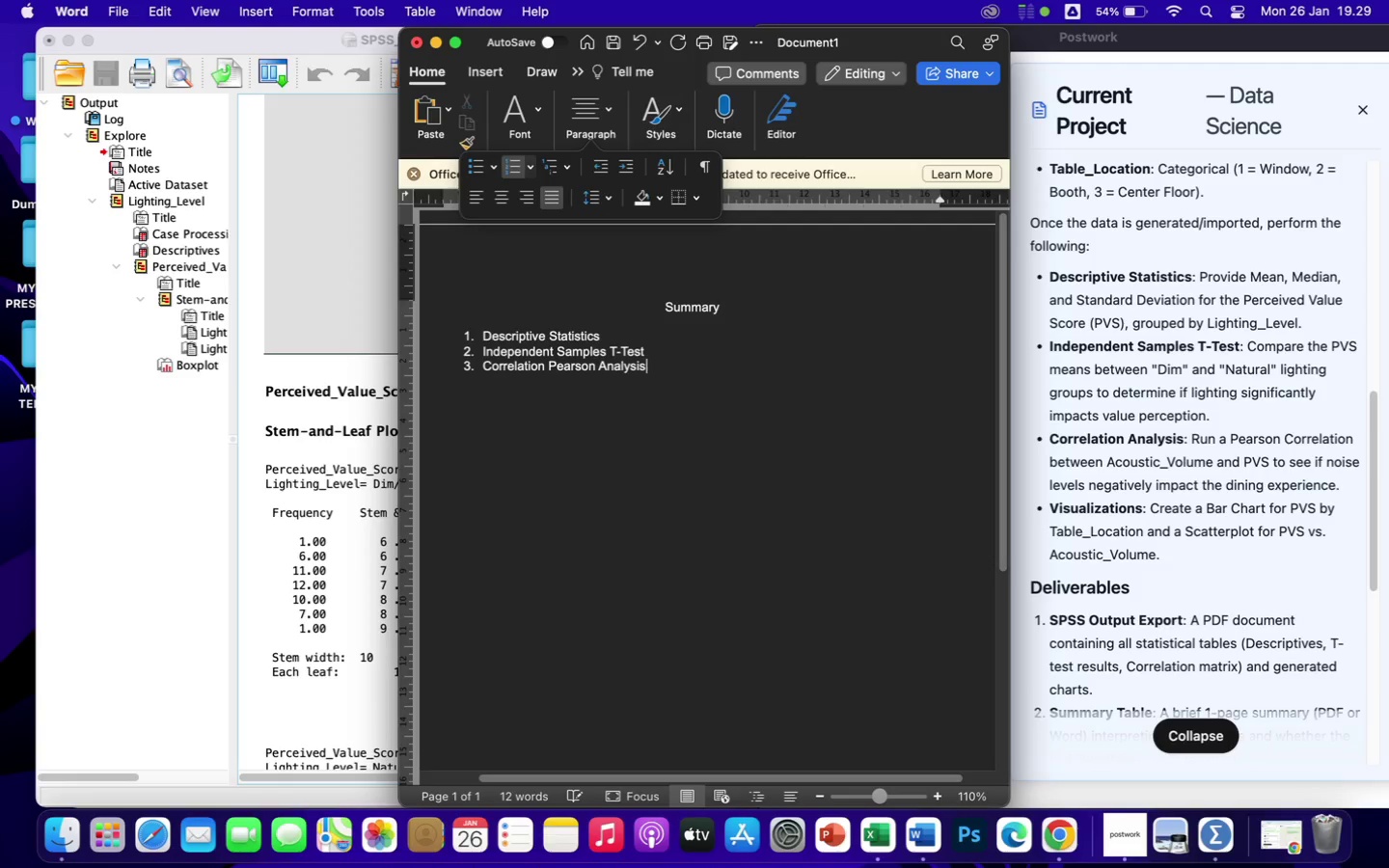 
key(Enter)
 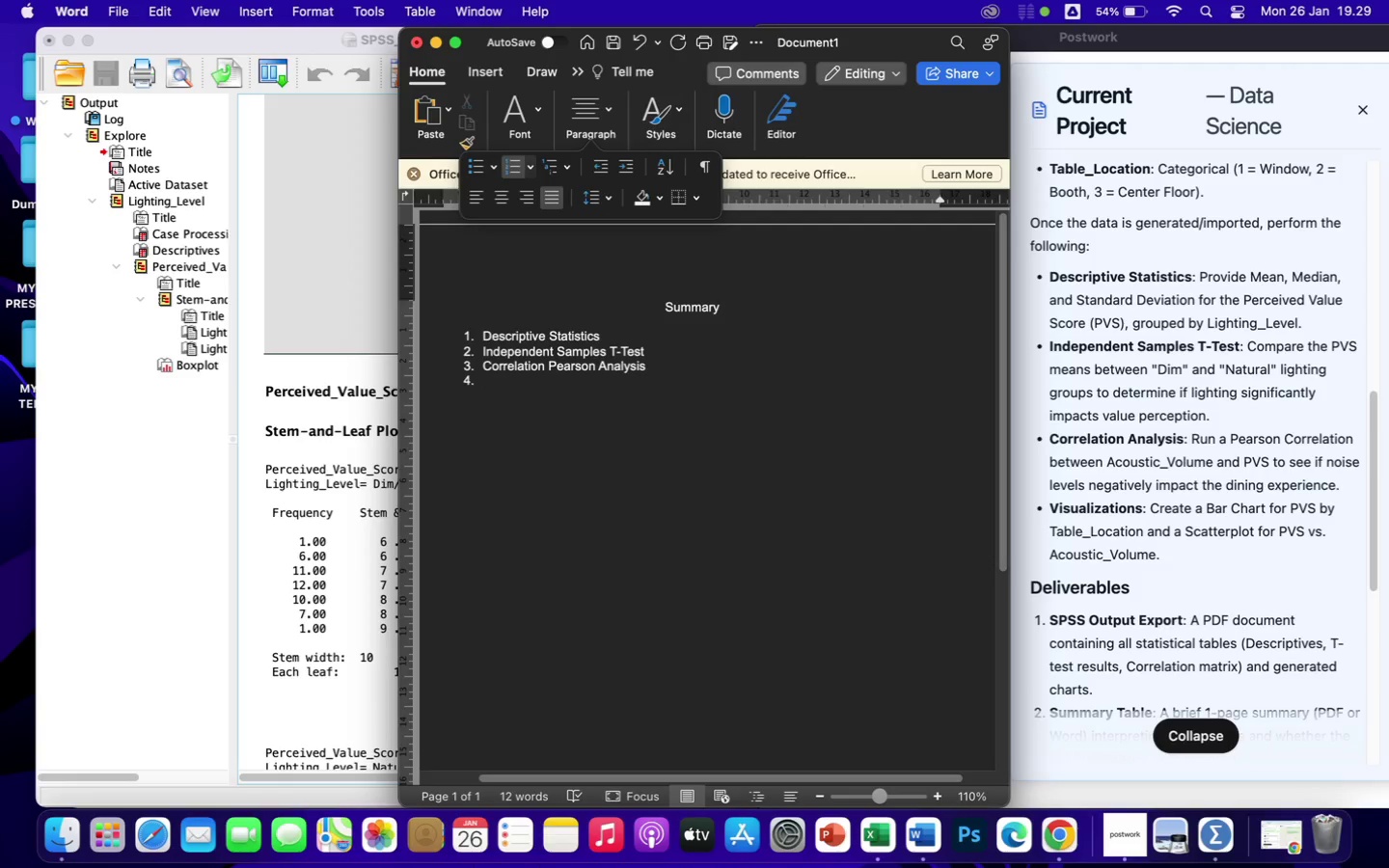 
type(Bar Chart )
 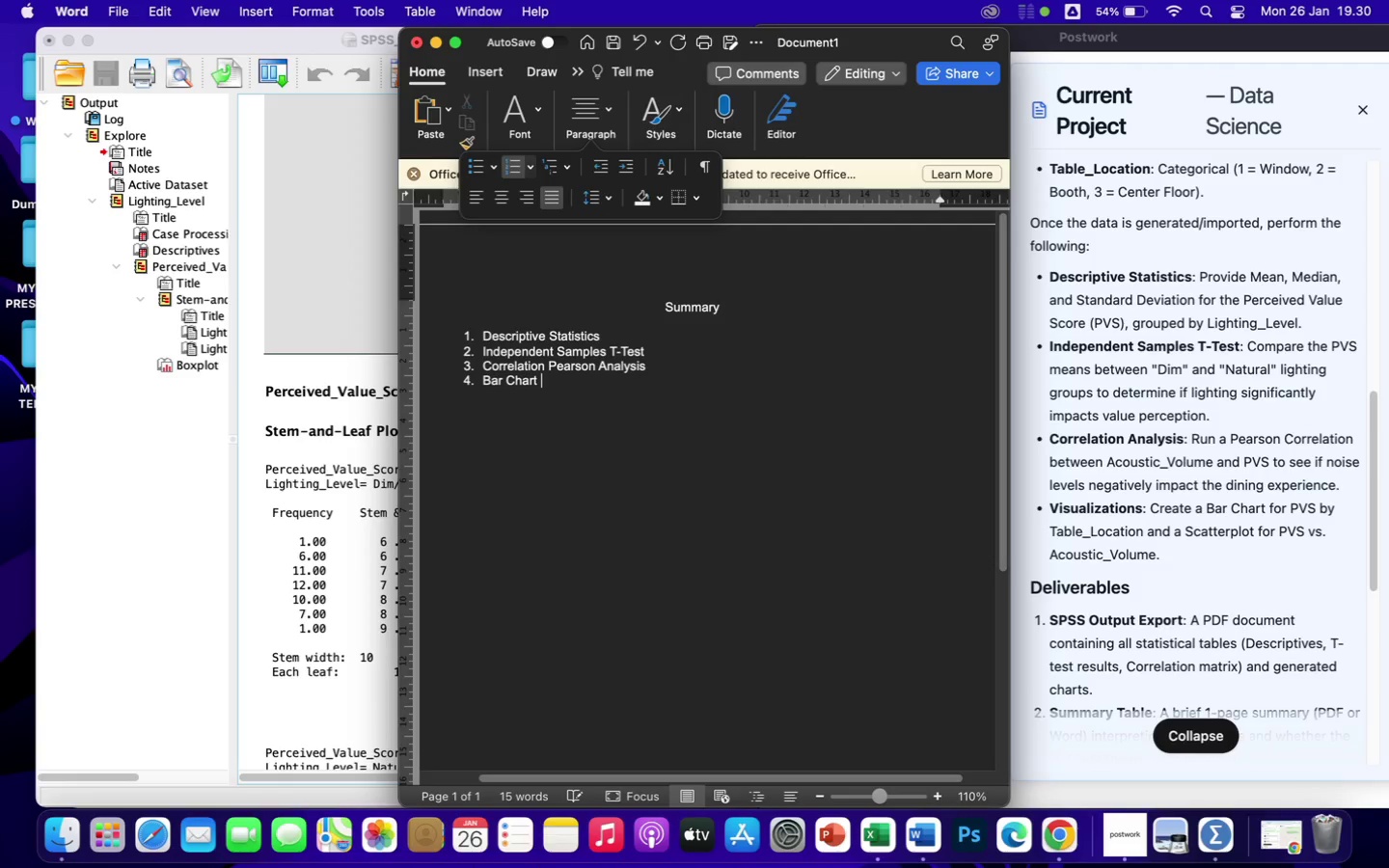 
type(Visualizations)
 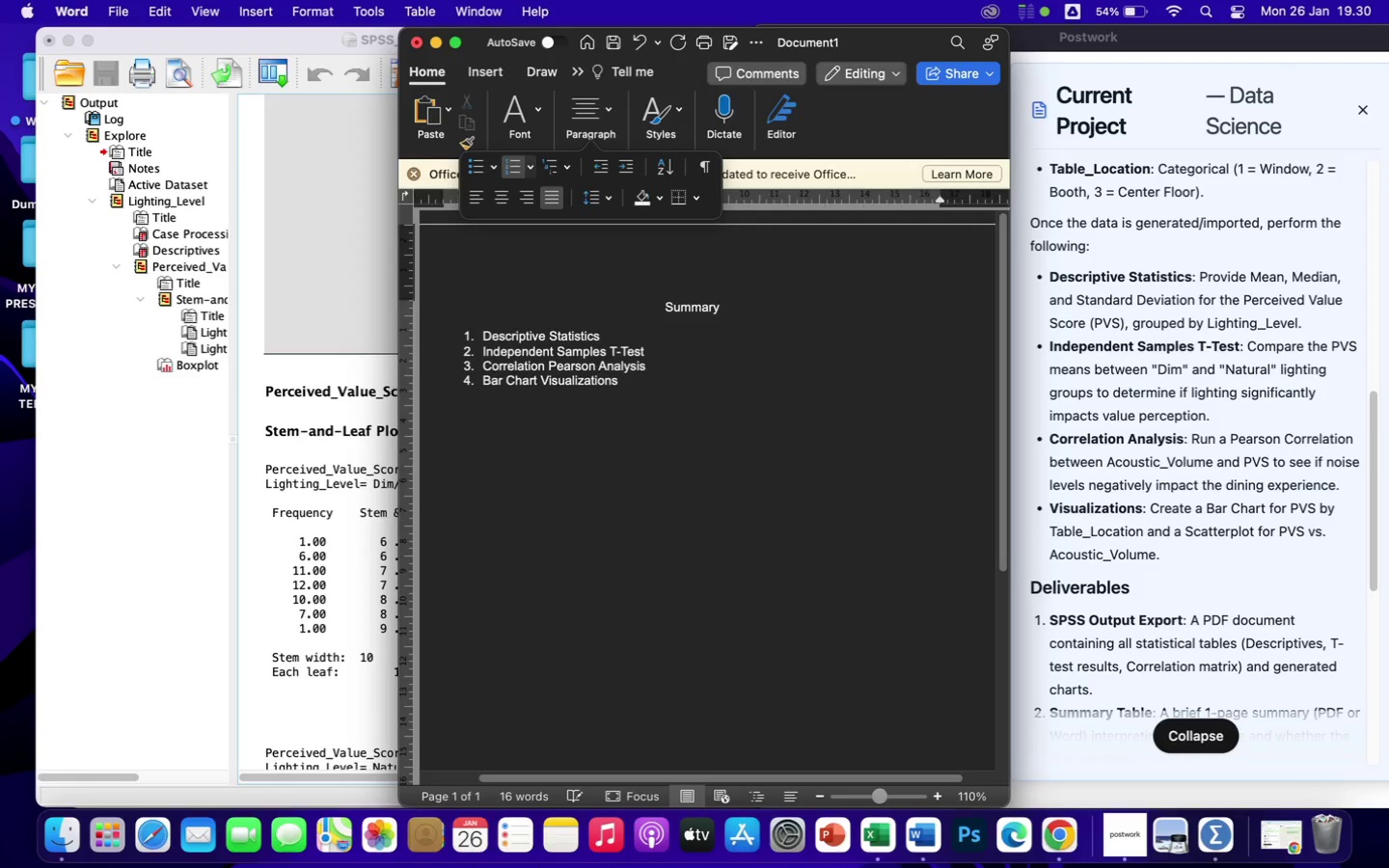 
key(Enter)
 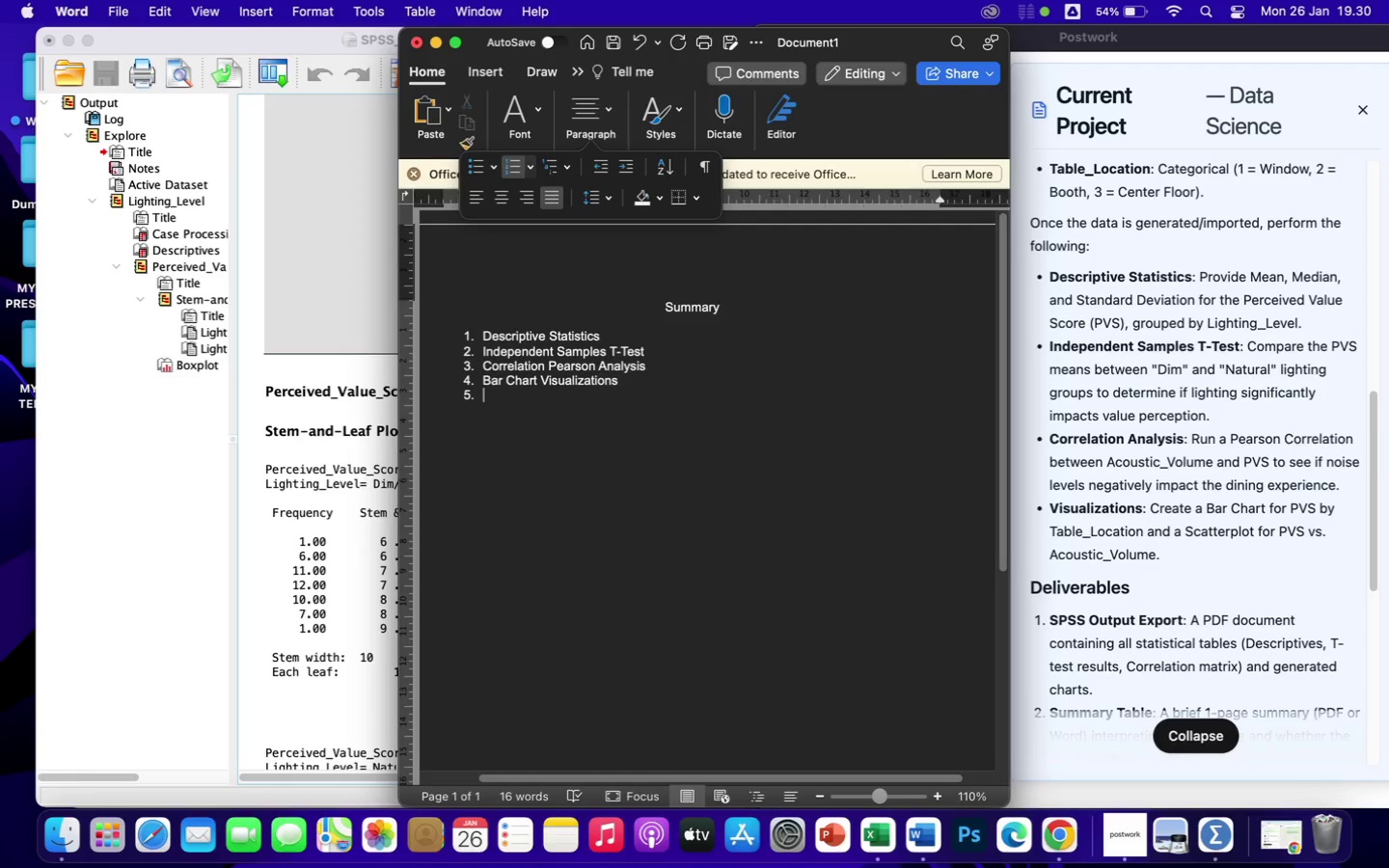 
wait(6.86)
 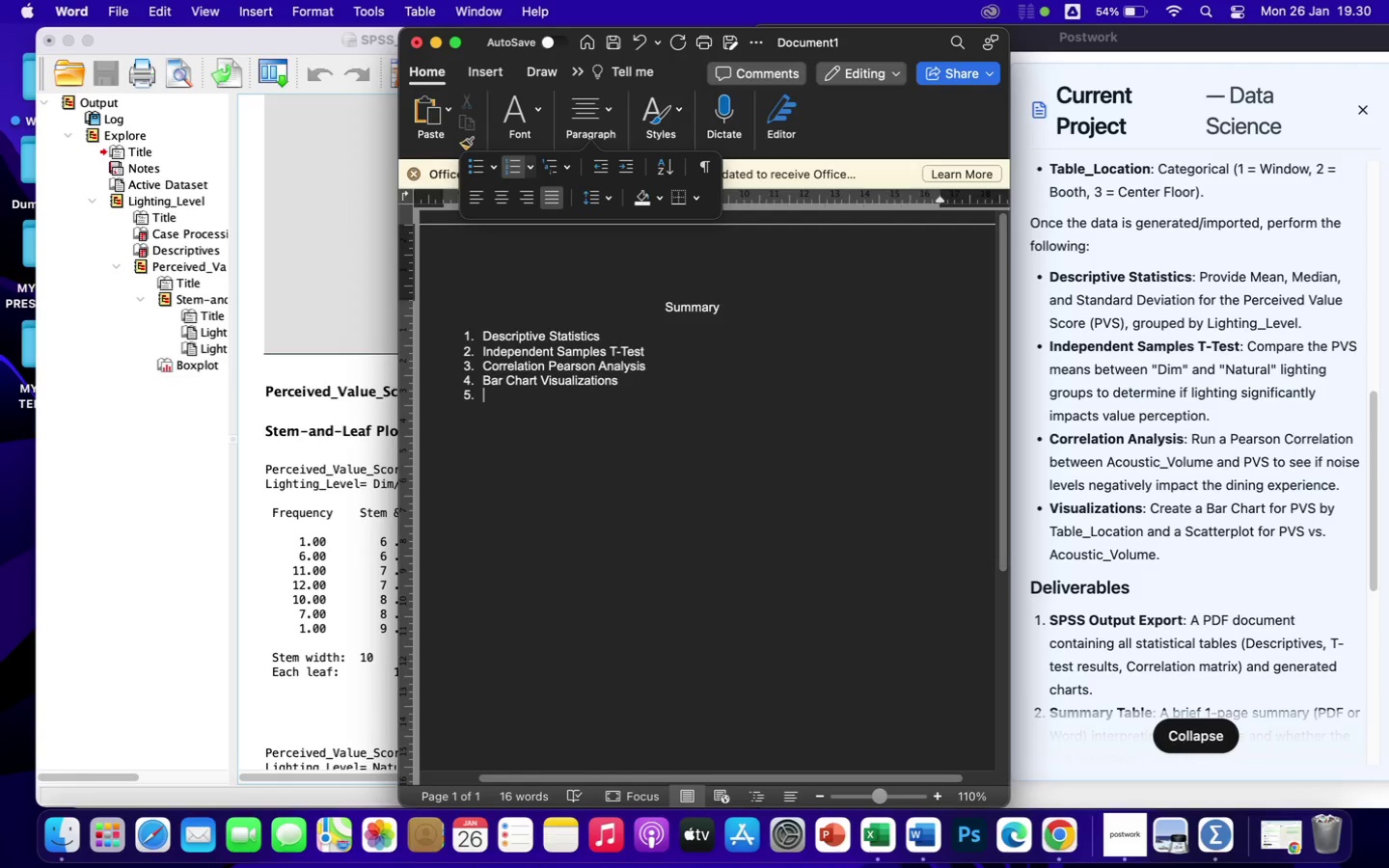 
type(Scatterplot)
 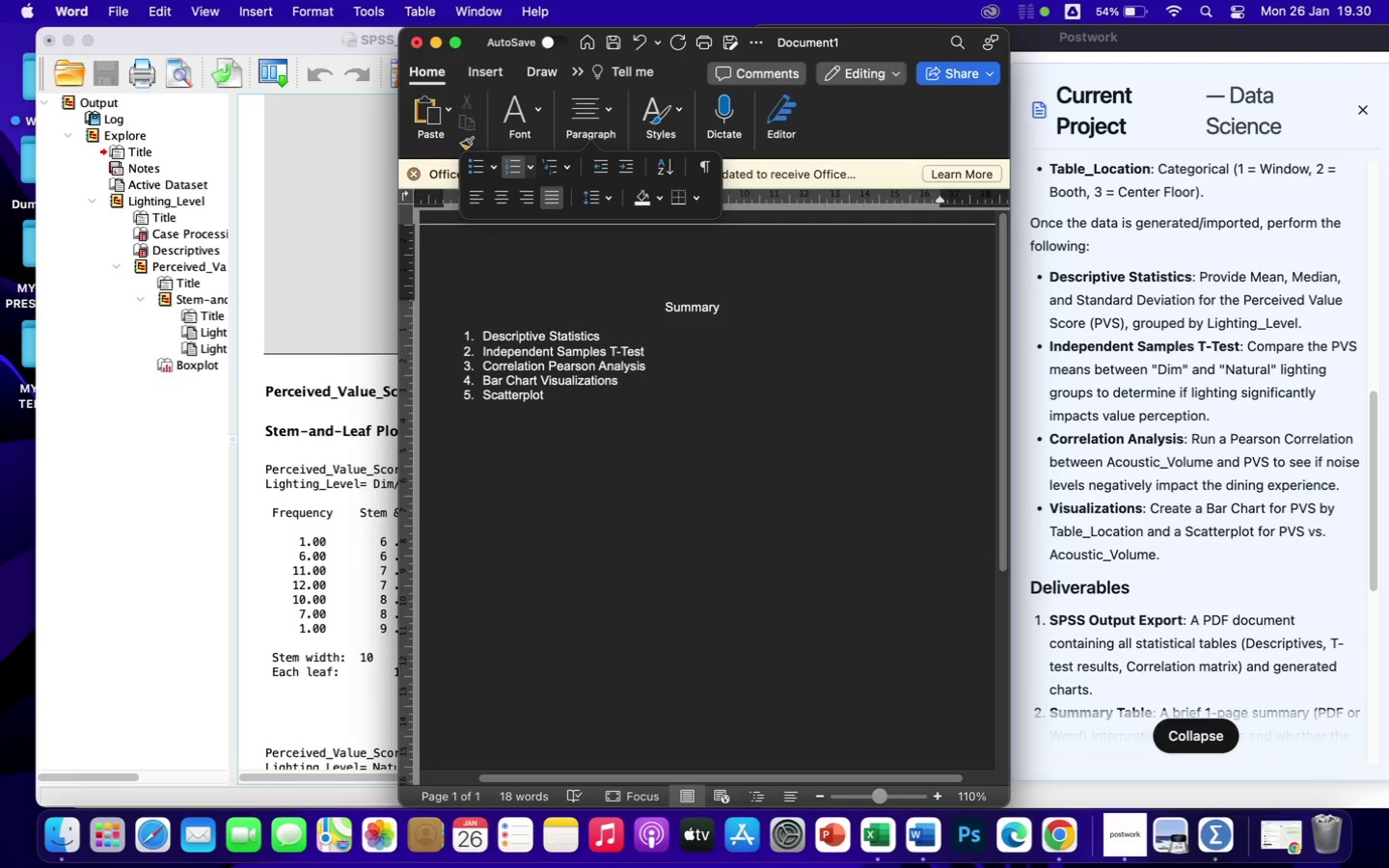 
type( and Trend Line)
 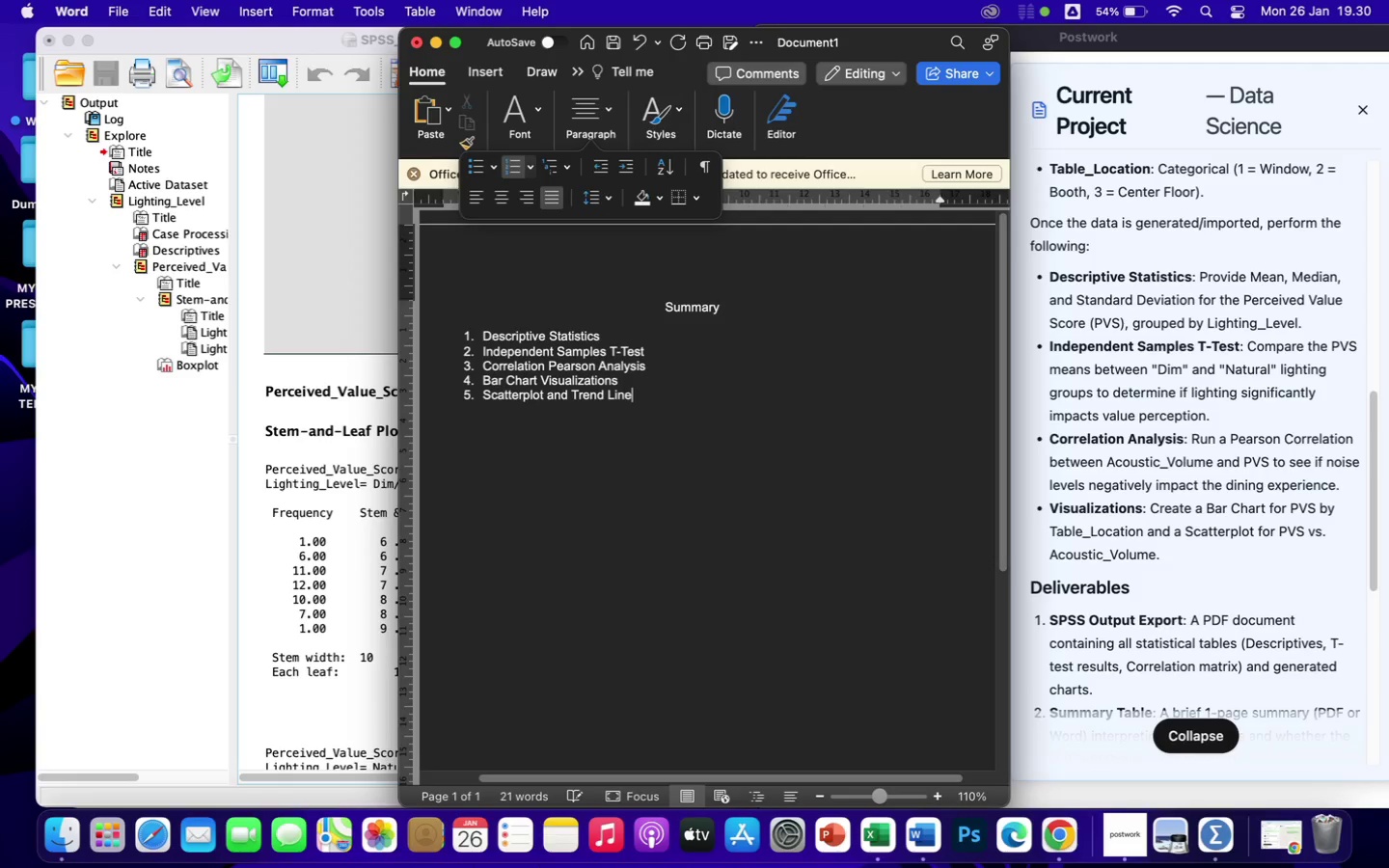 
key(Enter)
 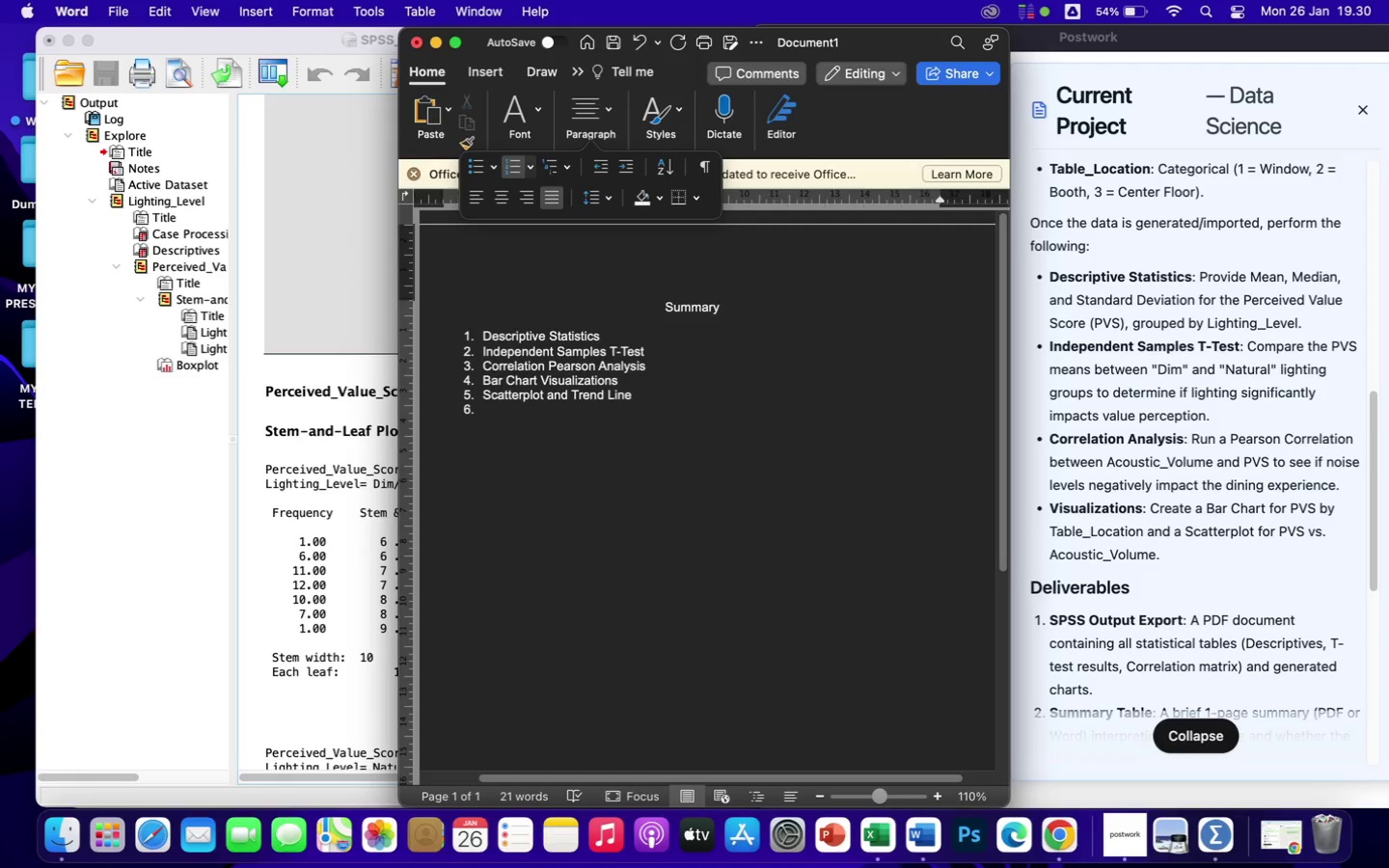 
wait(5.82)
 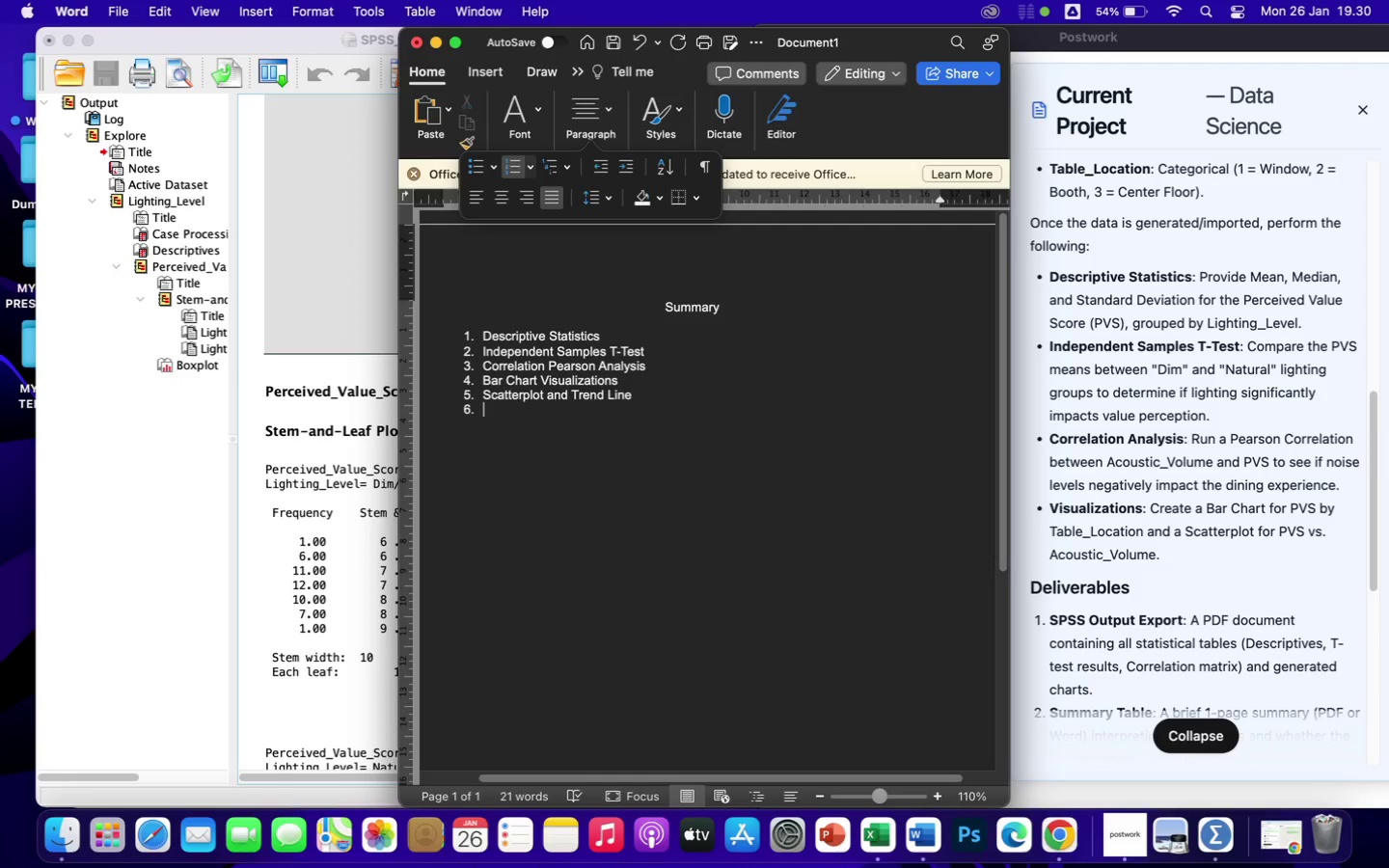 
key(Backspace)